 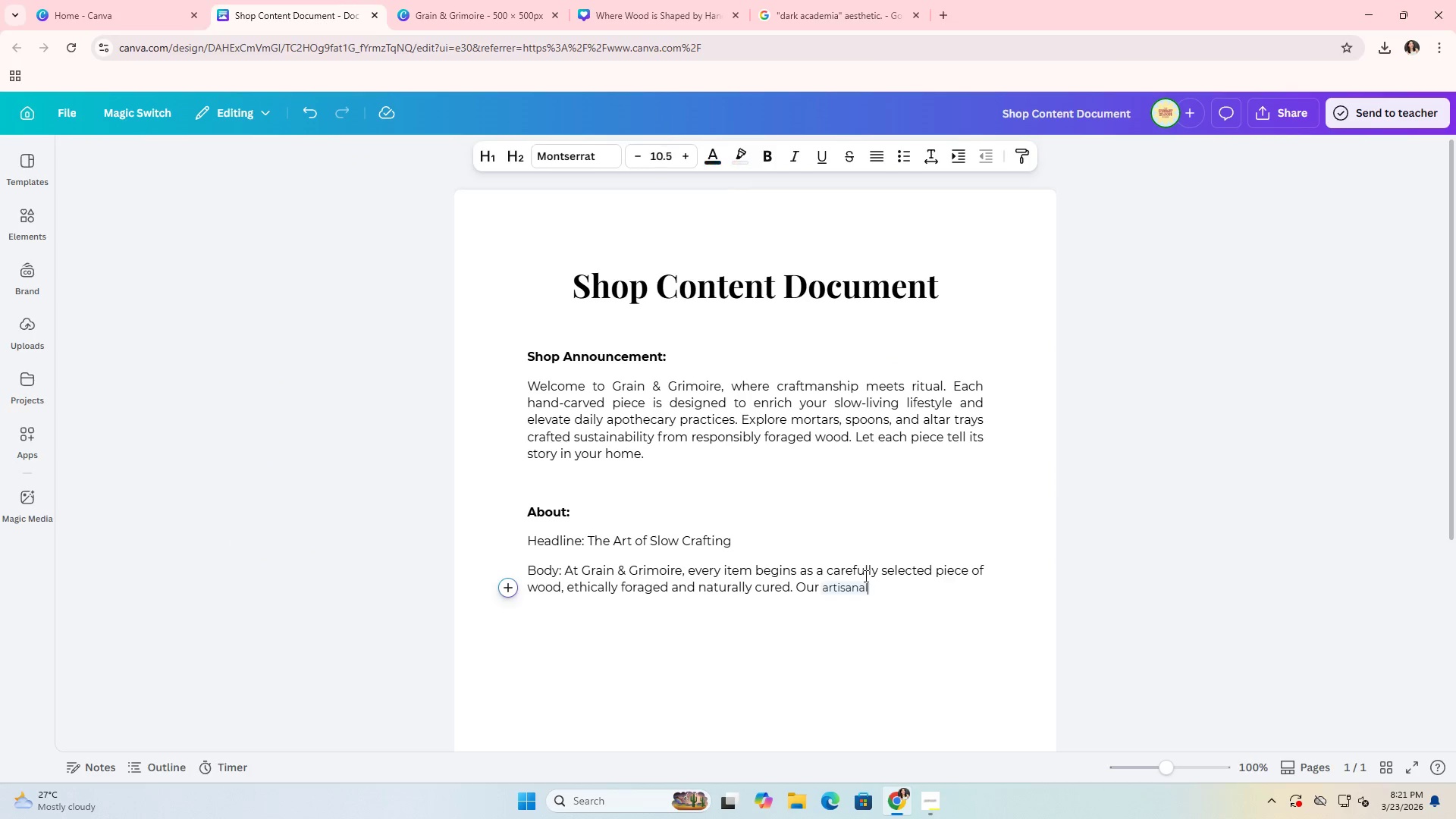 
key(Control+V)
 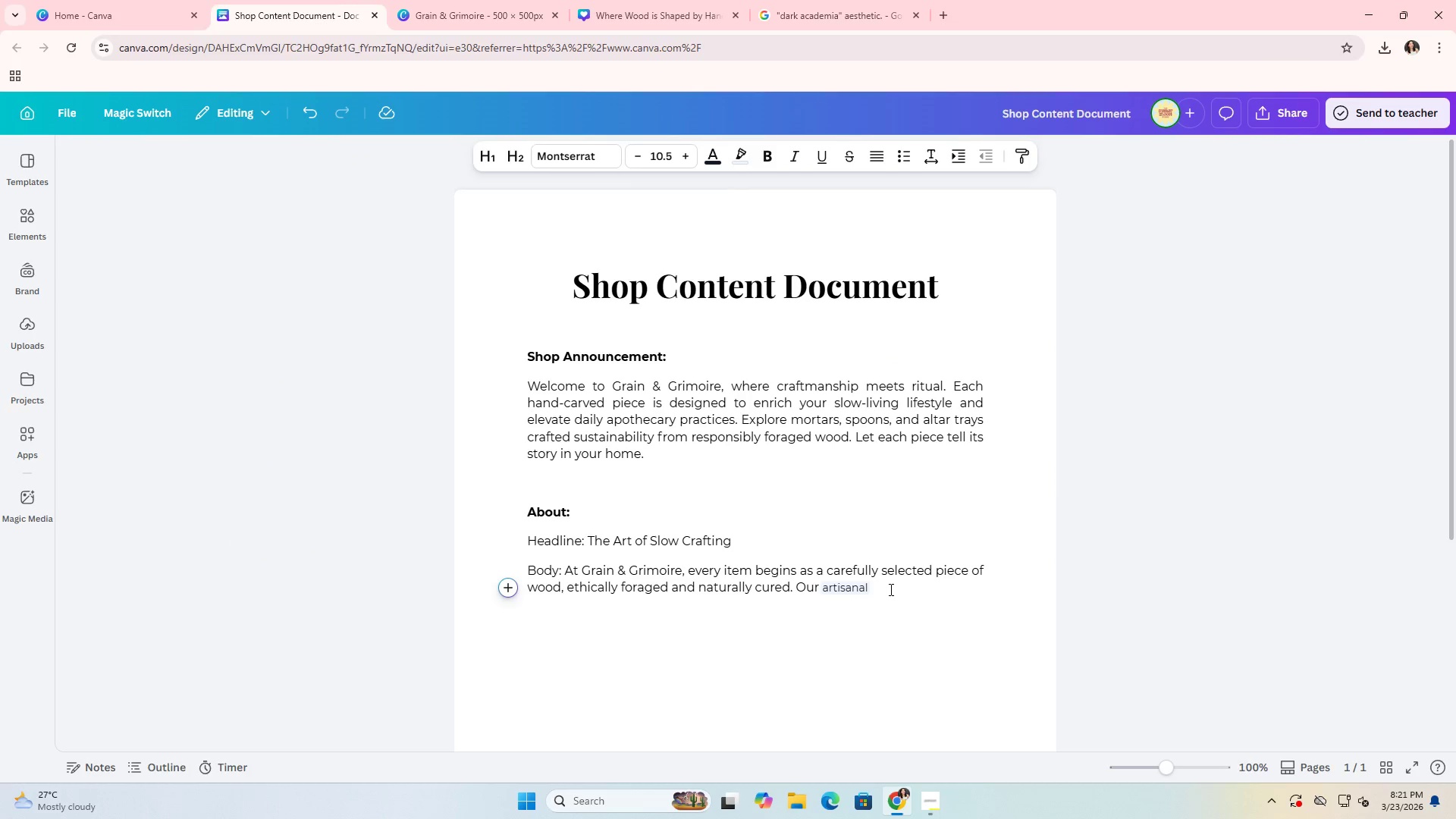 
key(Control+ControlLeft)
 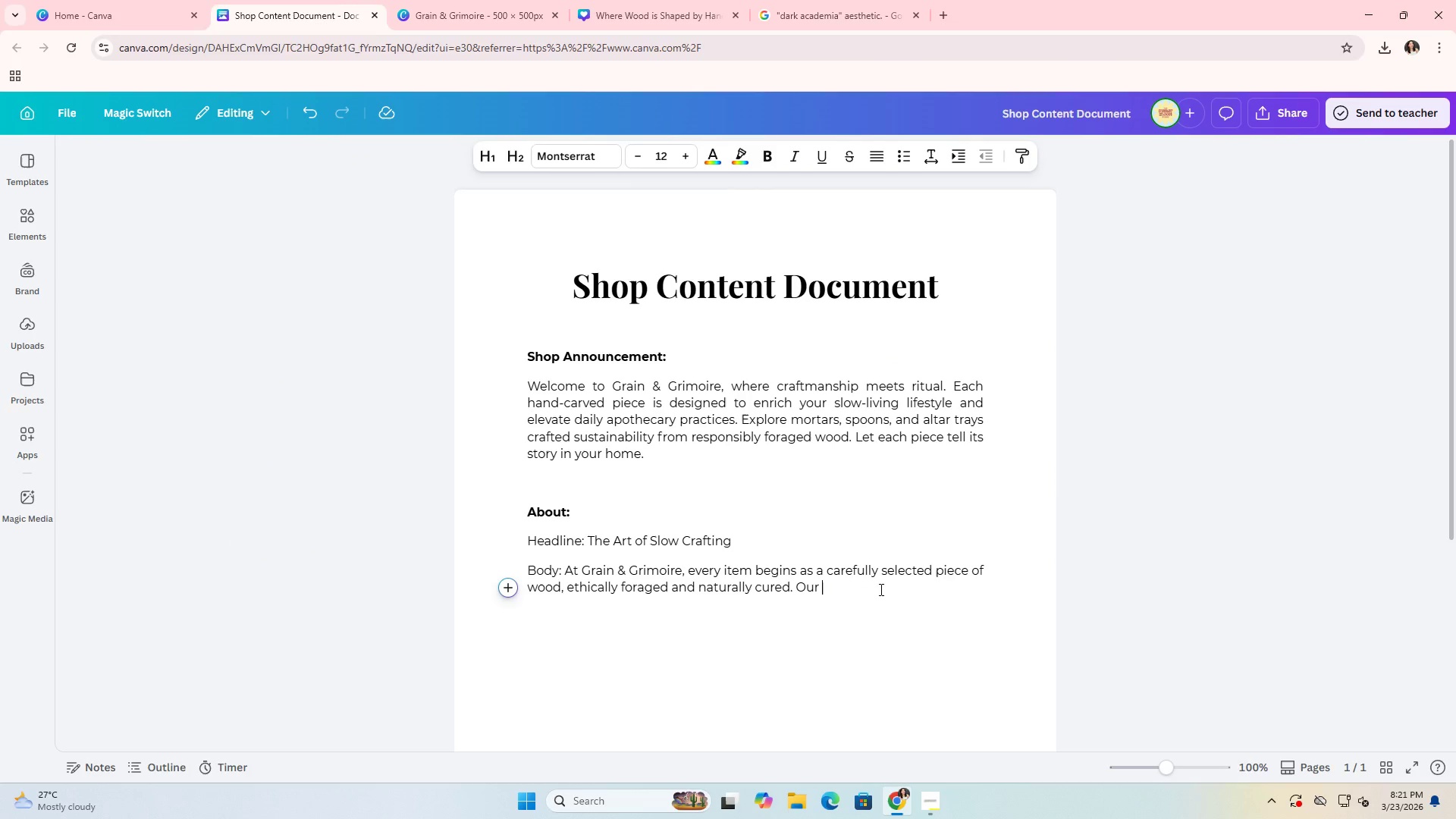 
key(Control+Z)
 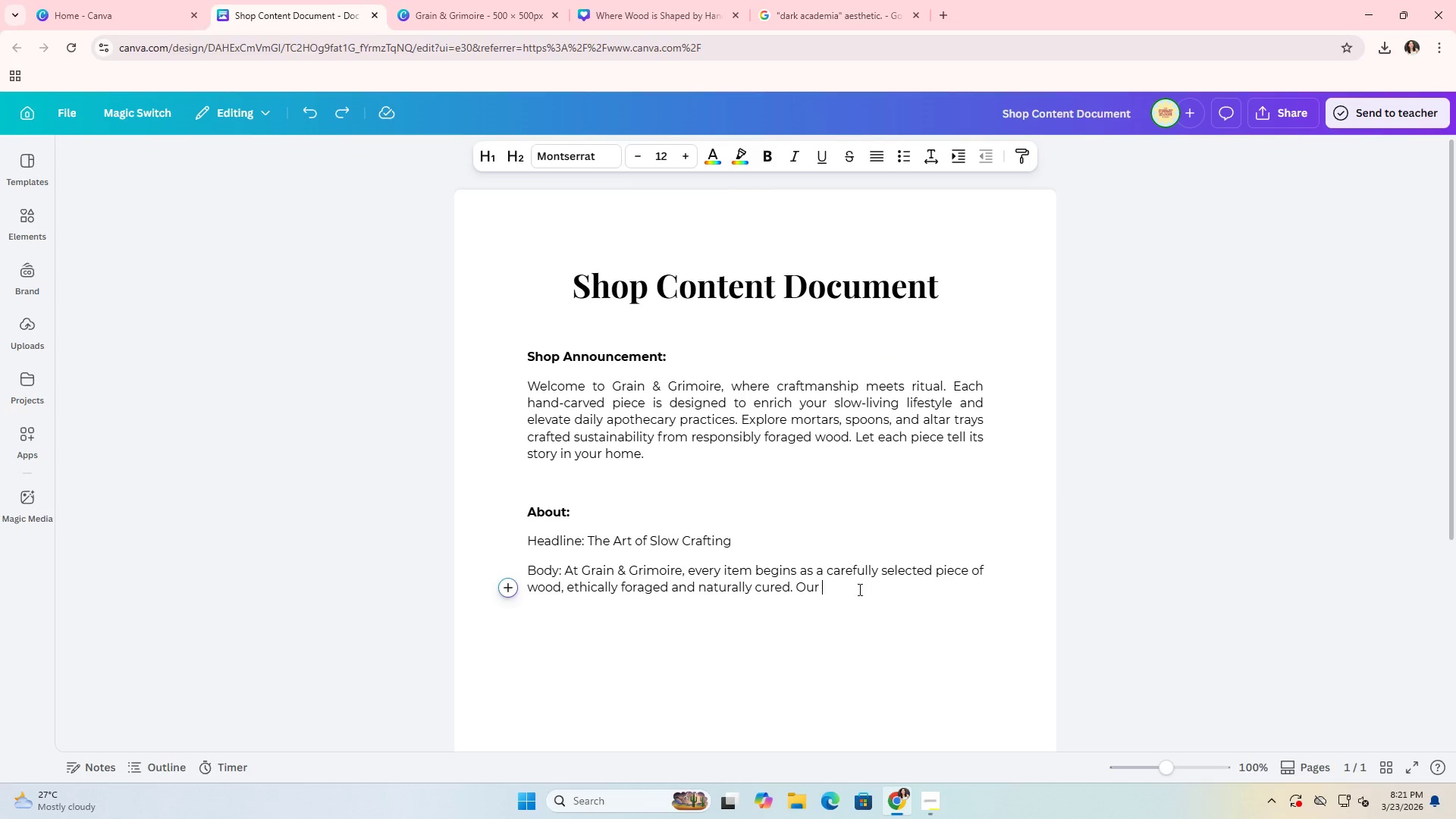 
right_click([845, 585])
 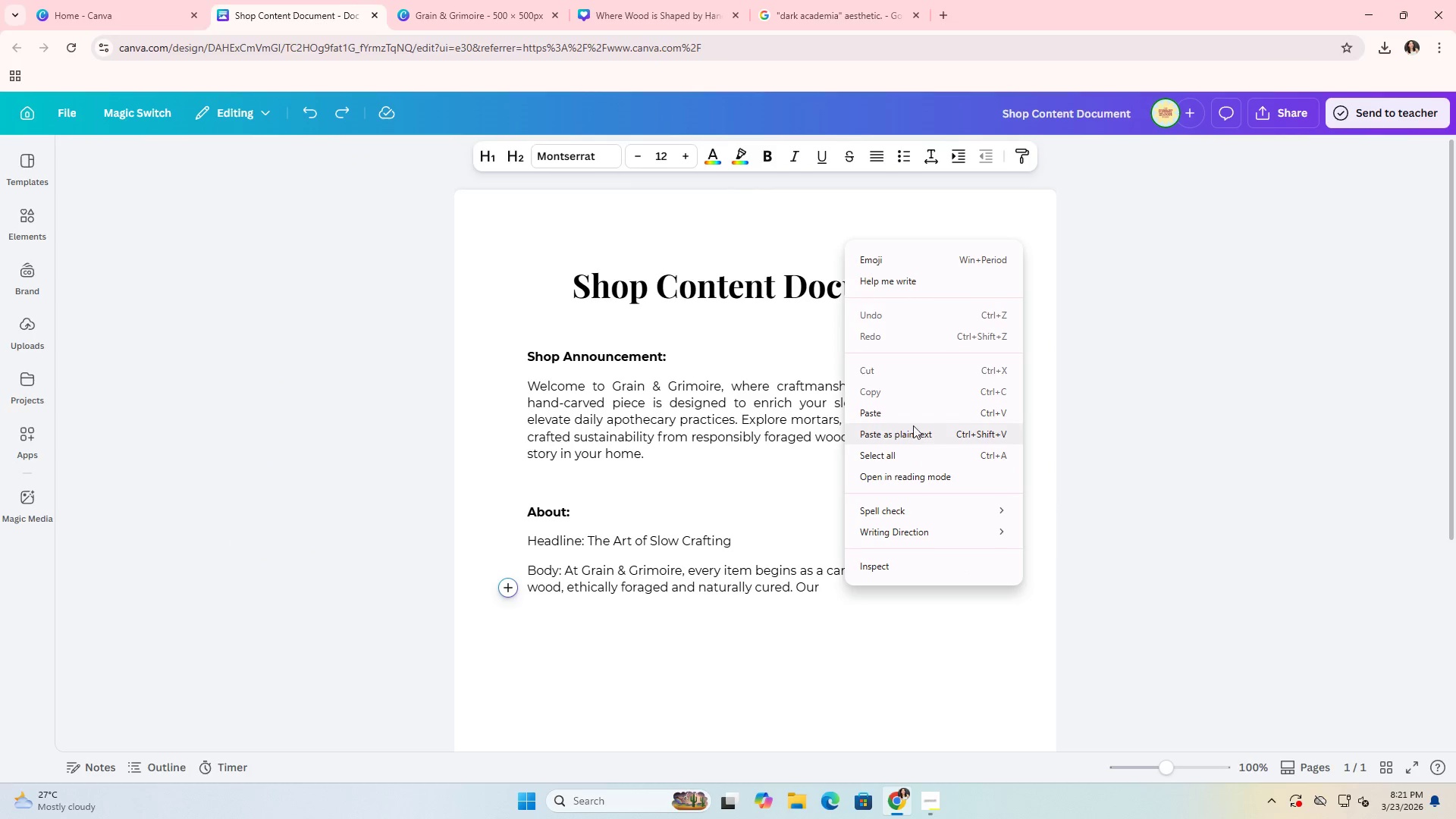 
left_click([912, 431])
 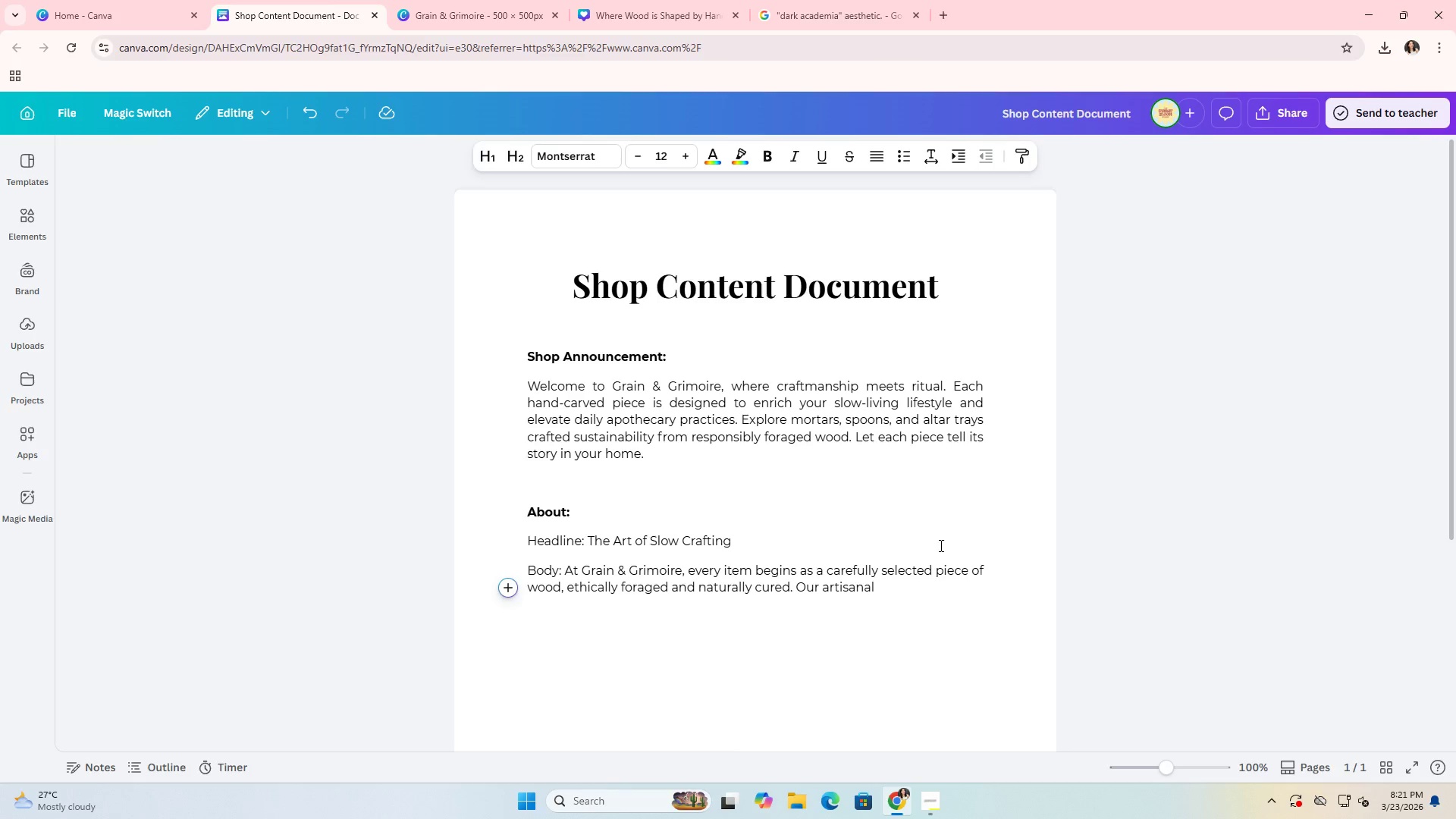 
key(Backspace)
key(Backspace)
type( hand )
key(Backspace)
type(-carves each bowl )
key(Backspace)
type(, spoon, and tray, embracing the imperfections that make wood alive and unique. )
 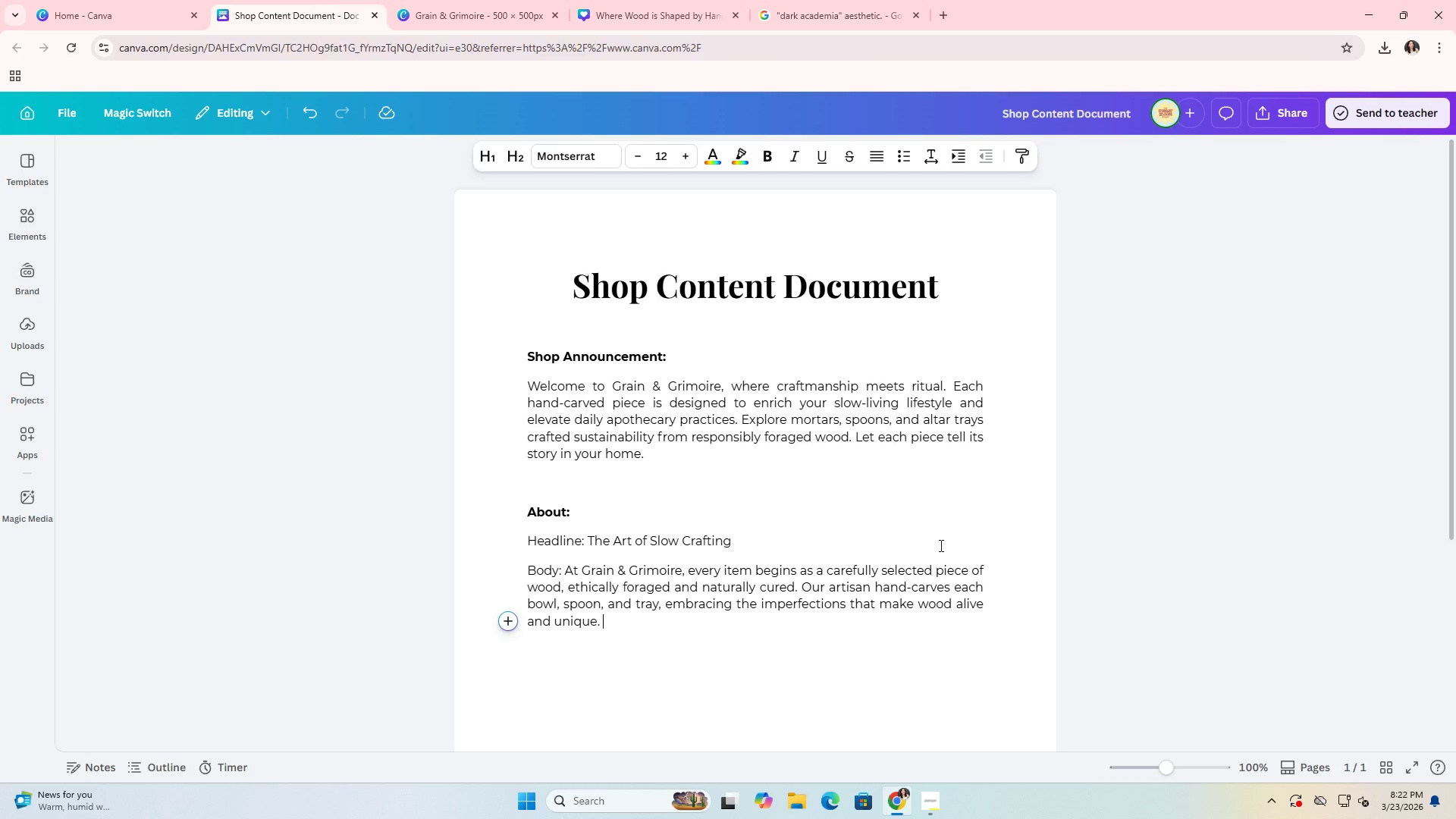 
wait(5.7)
 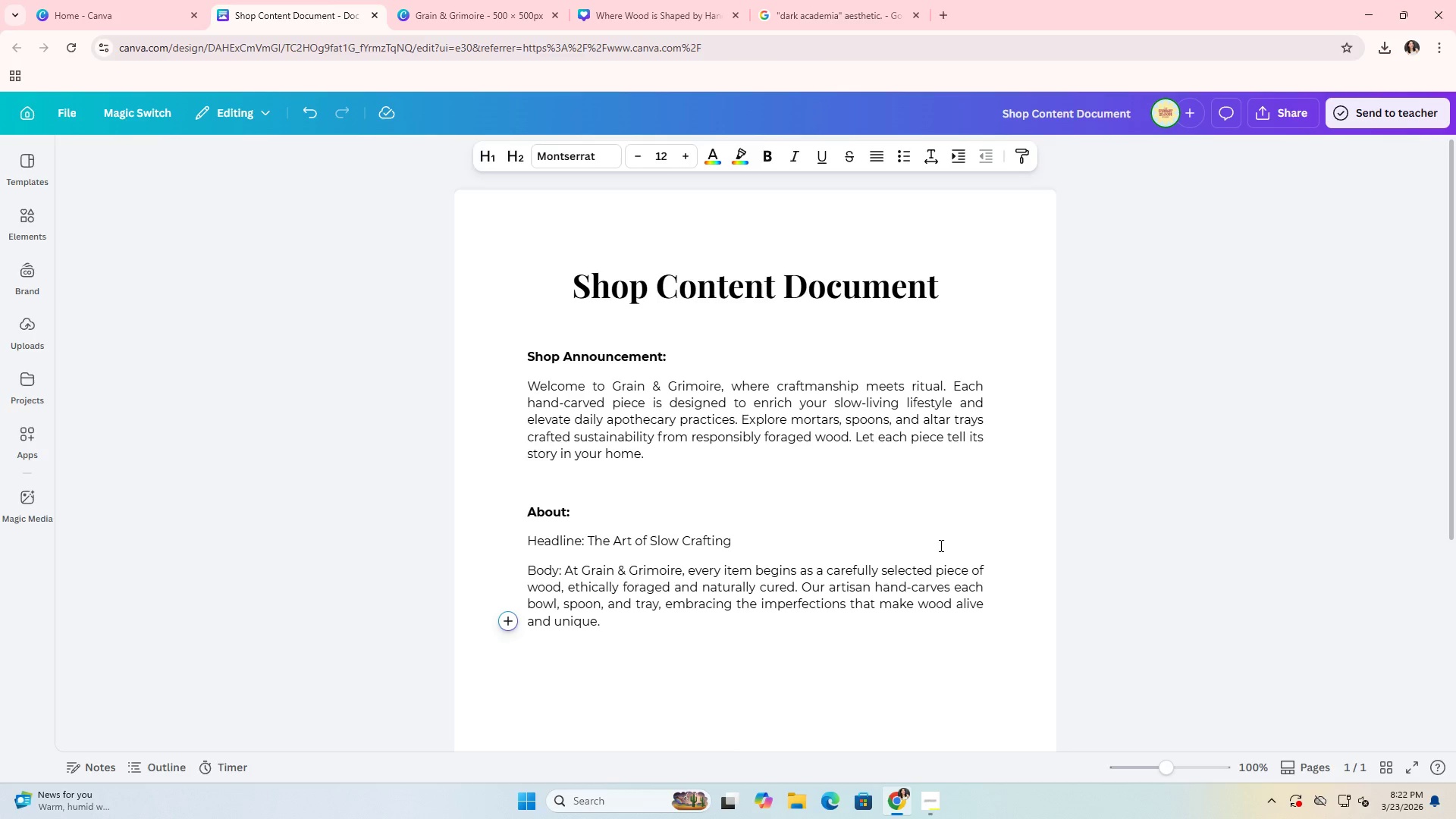 
type(Inspired by ce)
key(Backspace)
type(enturies )
key(Backspace)
type(p)
key(Backspace)
type(-old apothecary traditions and the "dark academia" aesthetic, we craft objects meanr)
key(Backspace)
type(t to last generatu)
key(Backspace)
type(ions.)
 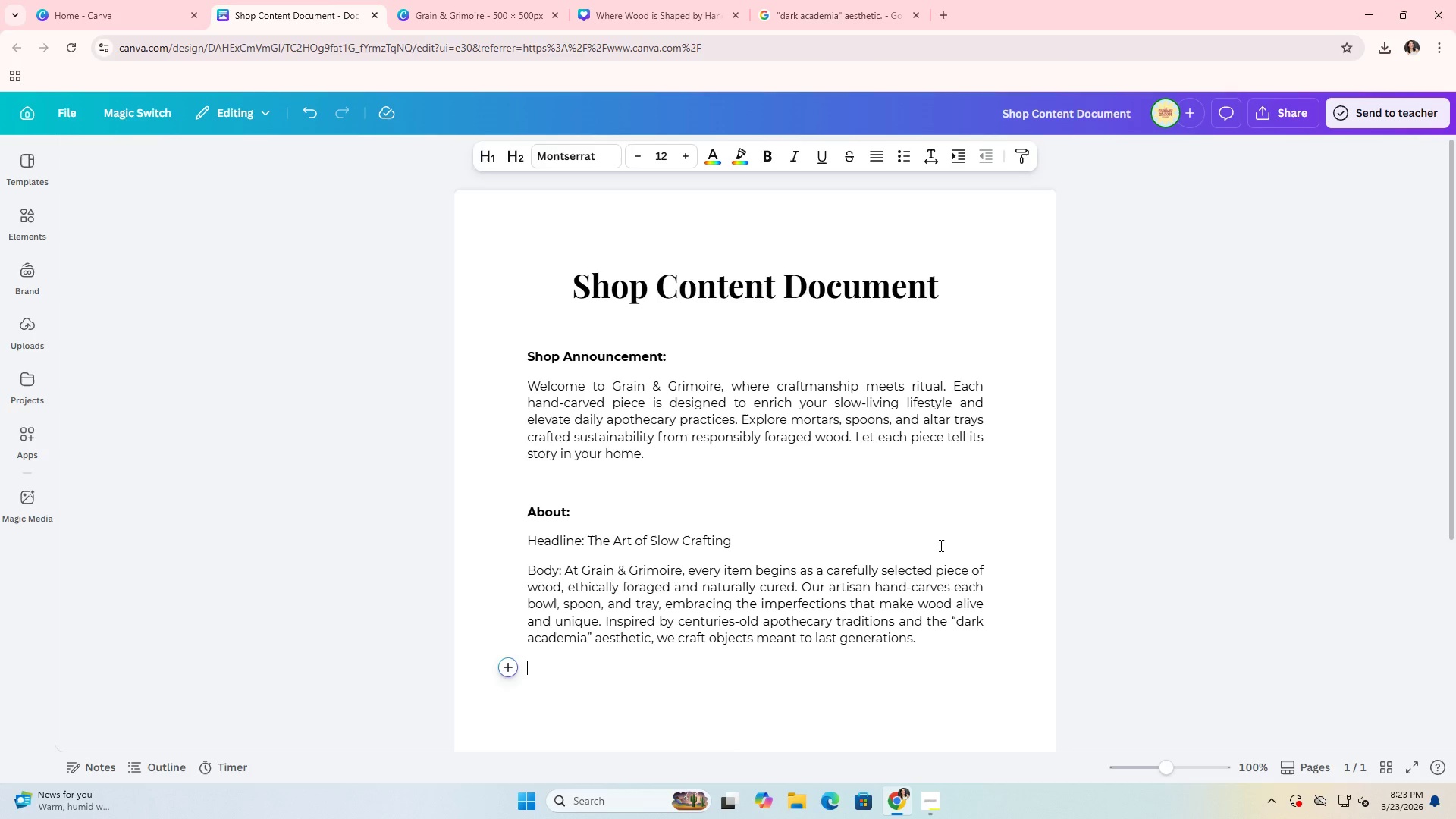 
key(Enter)
 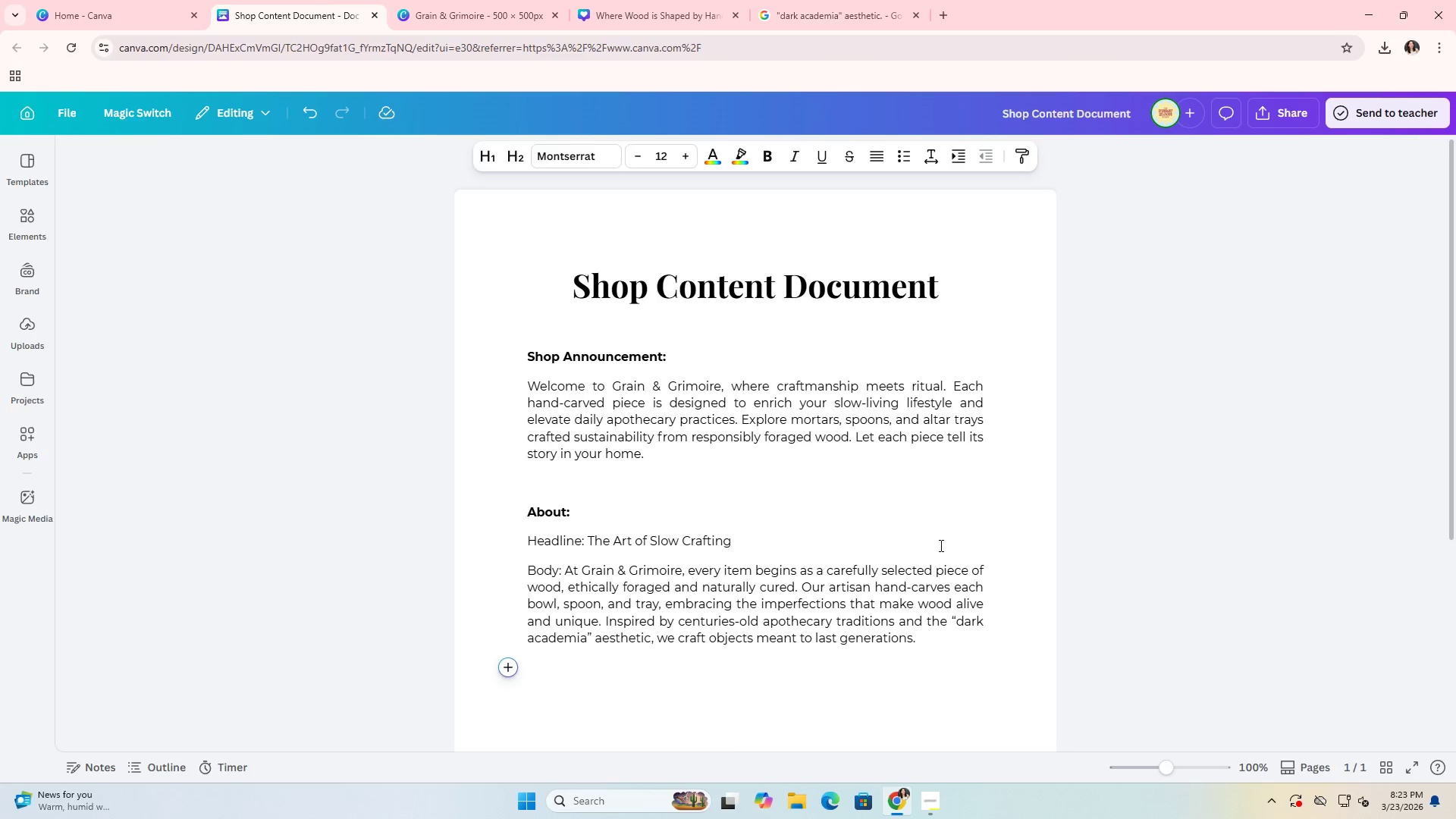 
type(We honor sustan)
key(Backspace)
type(inability at every step-)
key(Backspace)
type(, from sourcing, to oiling, to packaging.)
key(Backspace)
type(m)
key(Backspace)
type(, so that your ritual tools nurture both body and ev)
key(Backspace)
type(nc)
key(Backspace)
type(vironment.)
 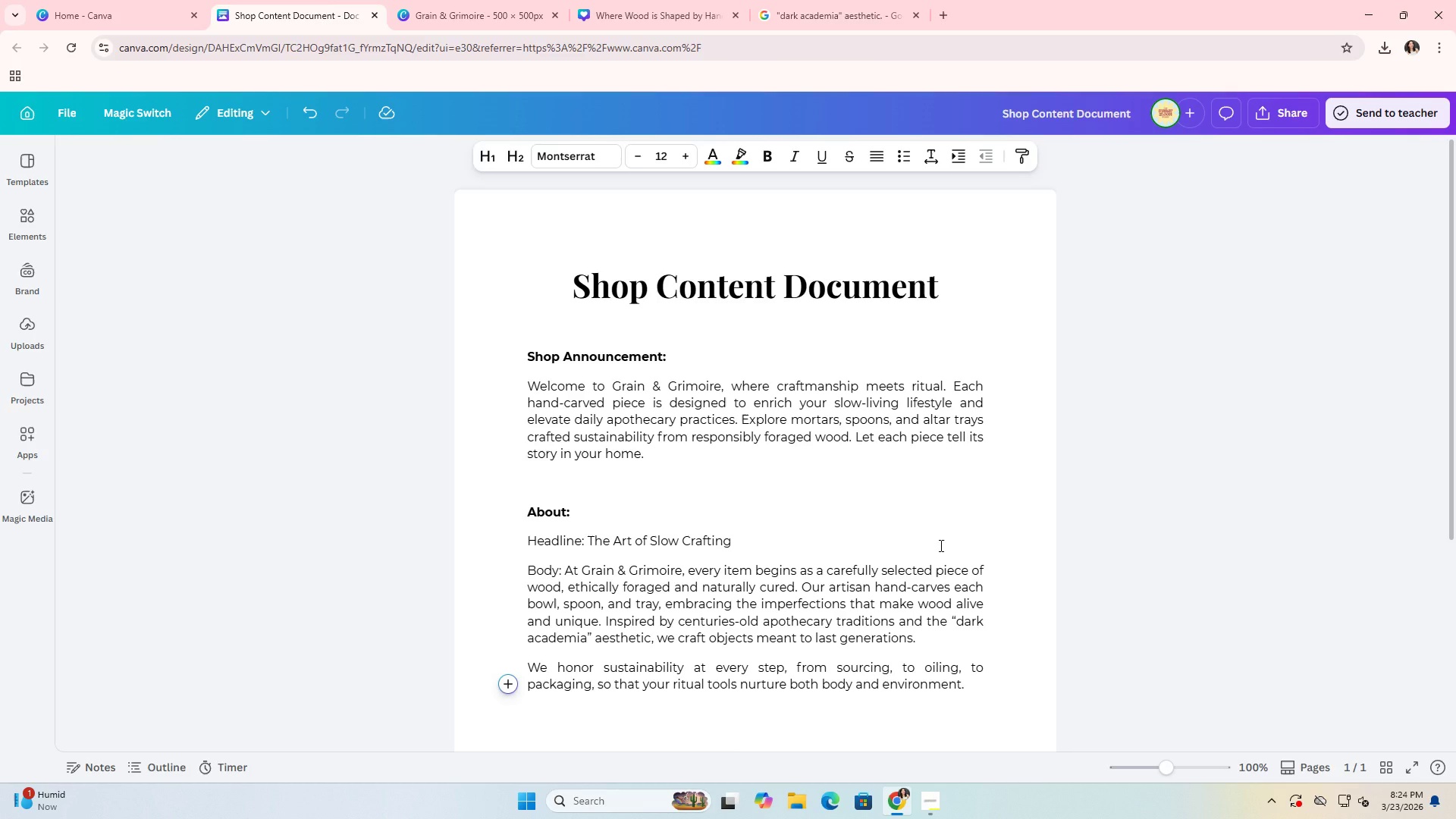 
key(Enter)
 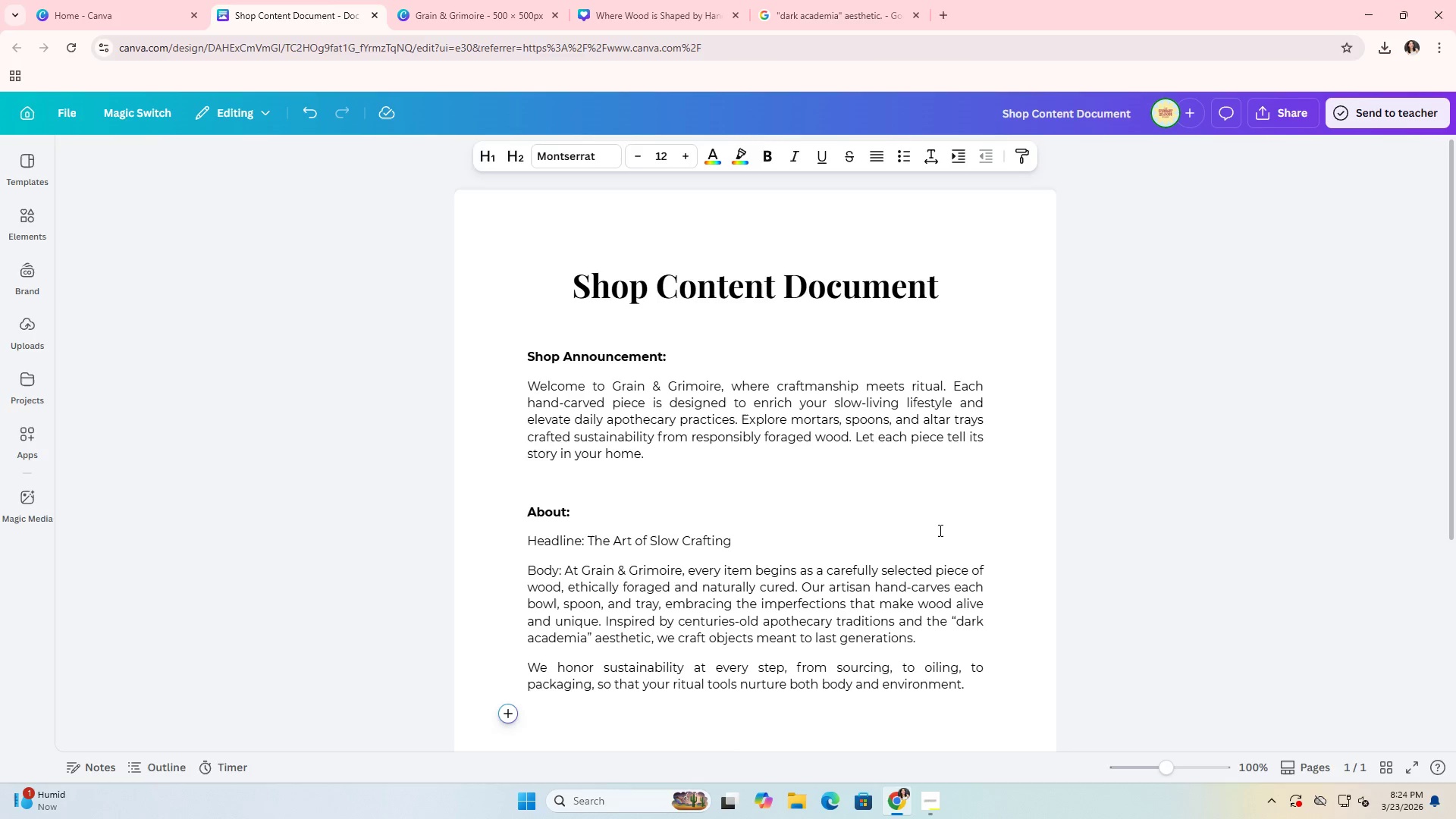 
scroll: coordinate [933, 529], scroll_direction: down, amount: 1.0
 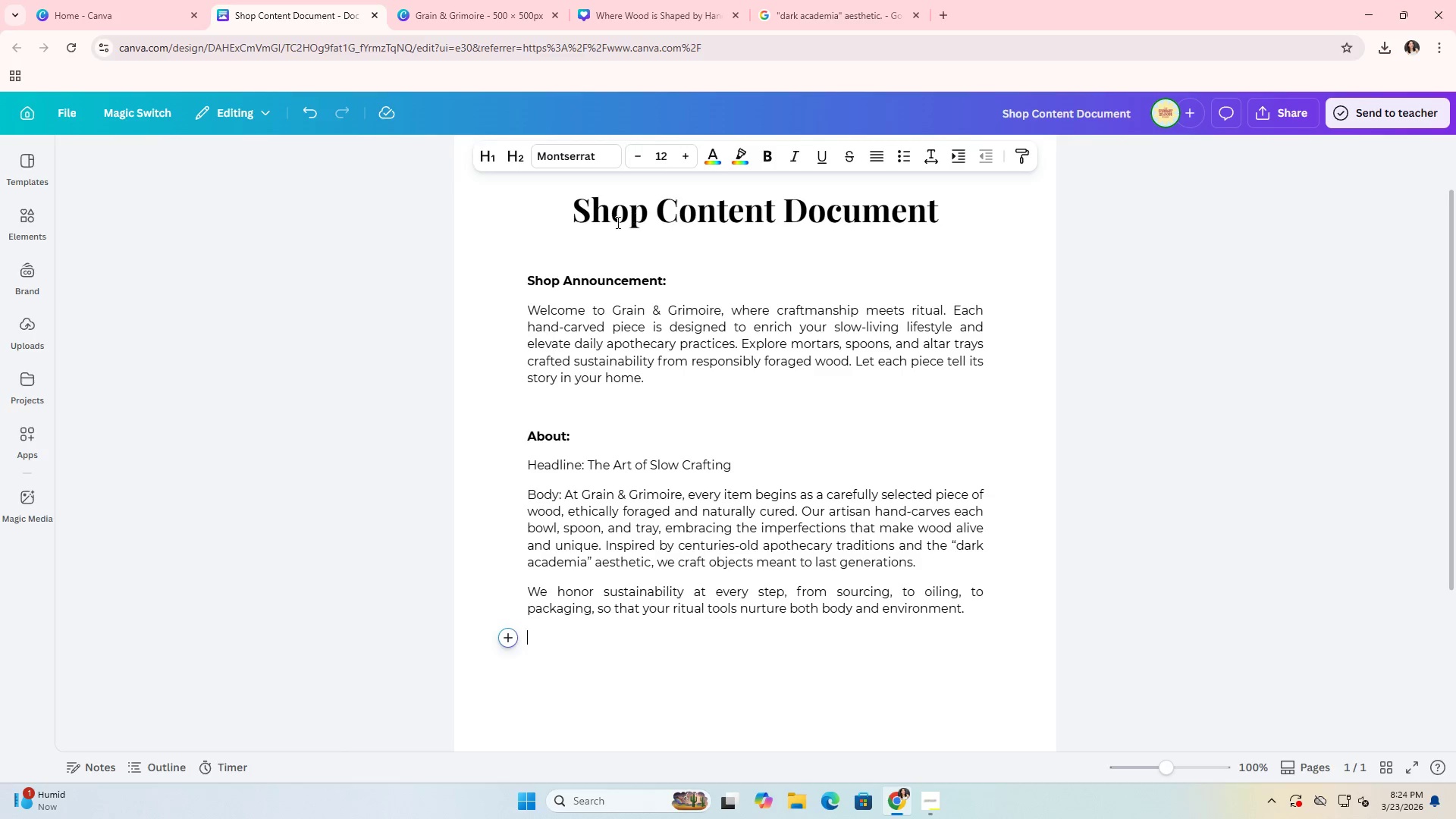 
left_click_drag(start_coordinate=[570, 214], to_coordinate=[969, 252])
 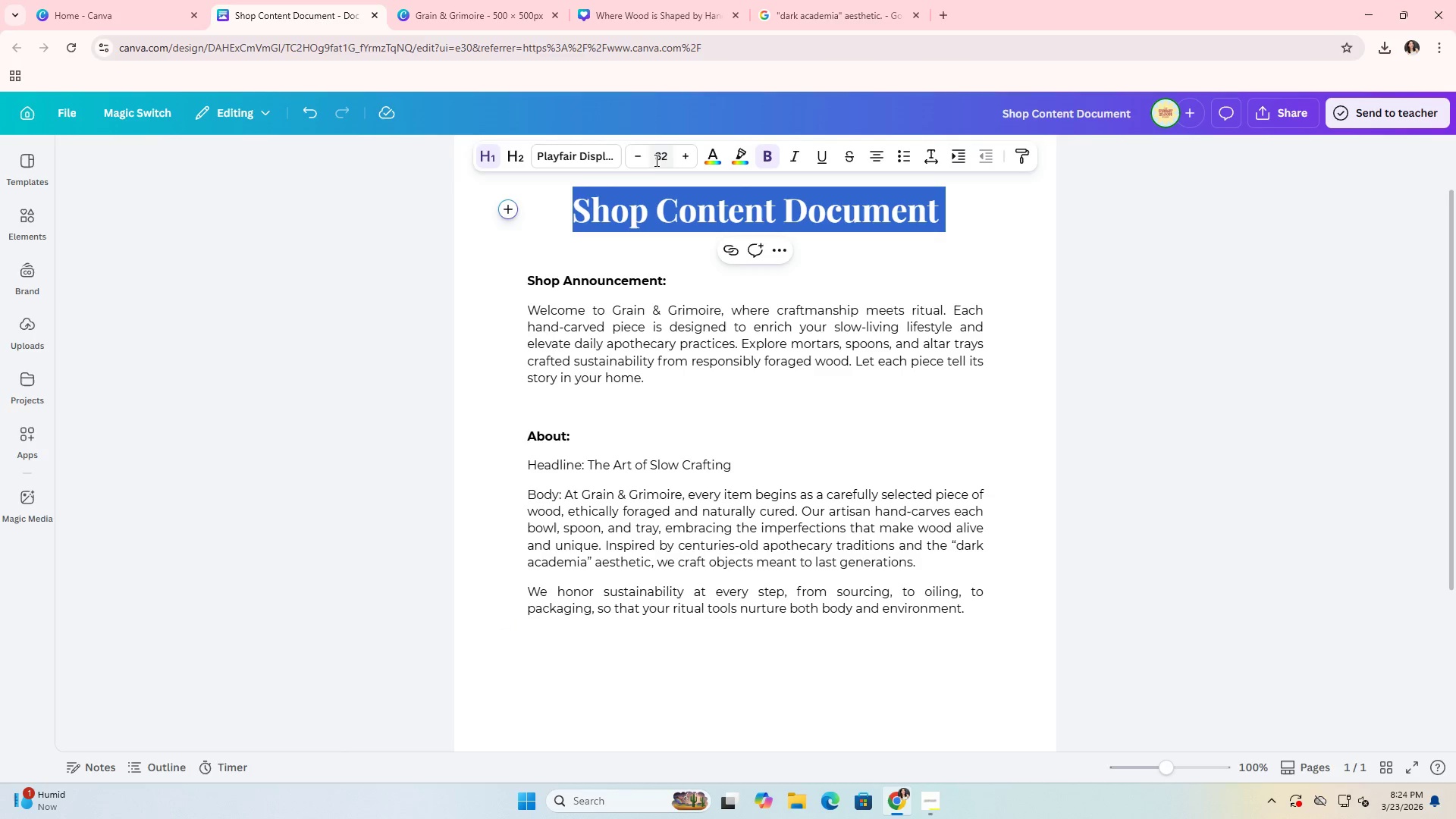 
left_click([660, 158])
 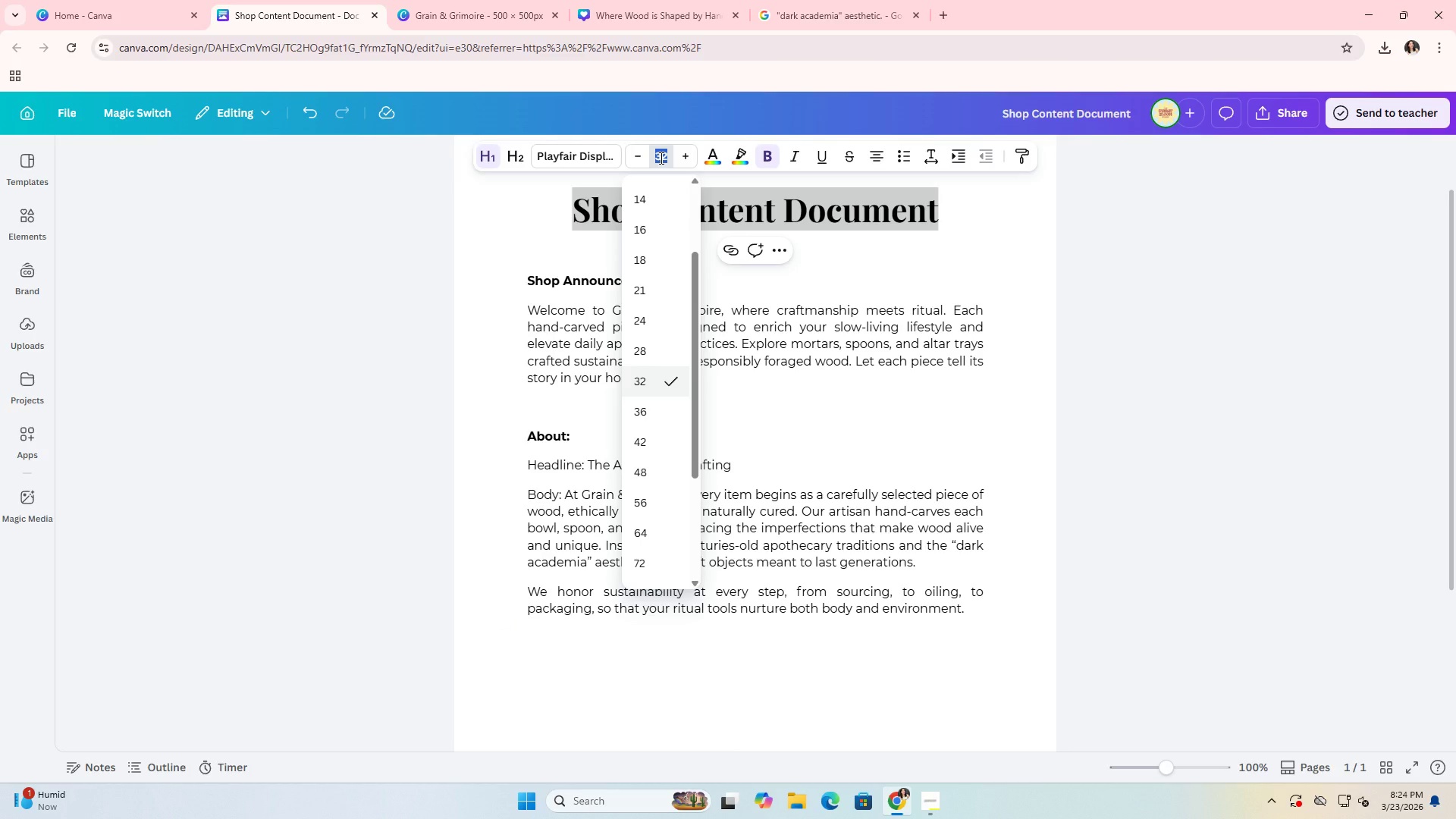 
type(1)
key(Backspace)
type(20)
 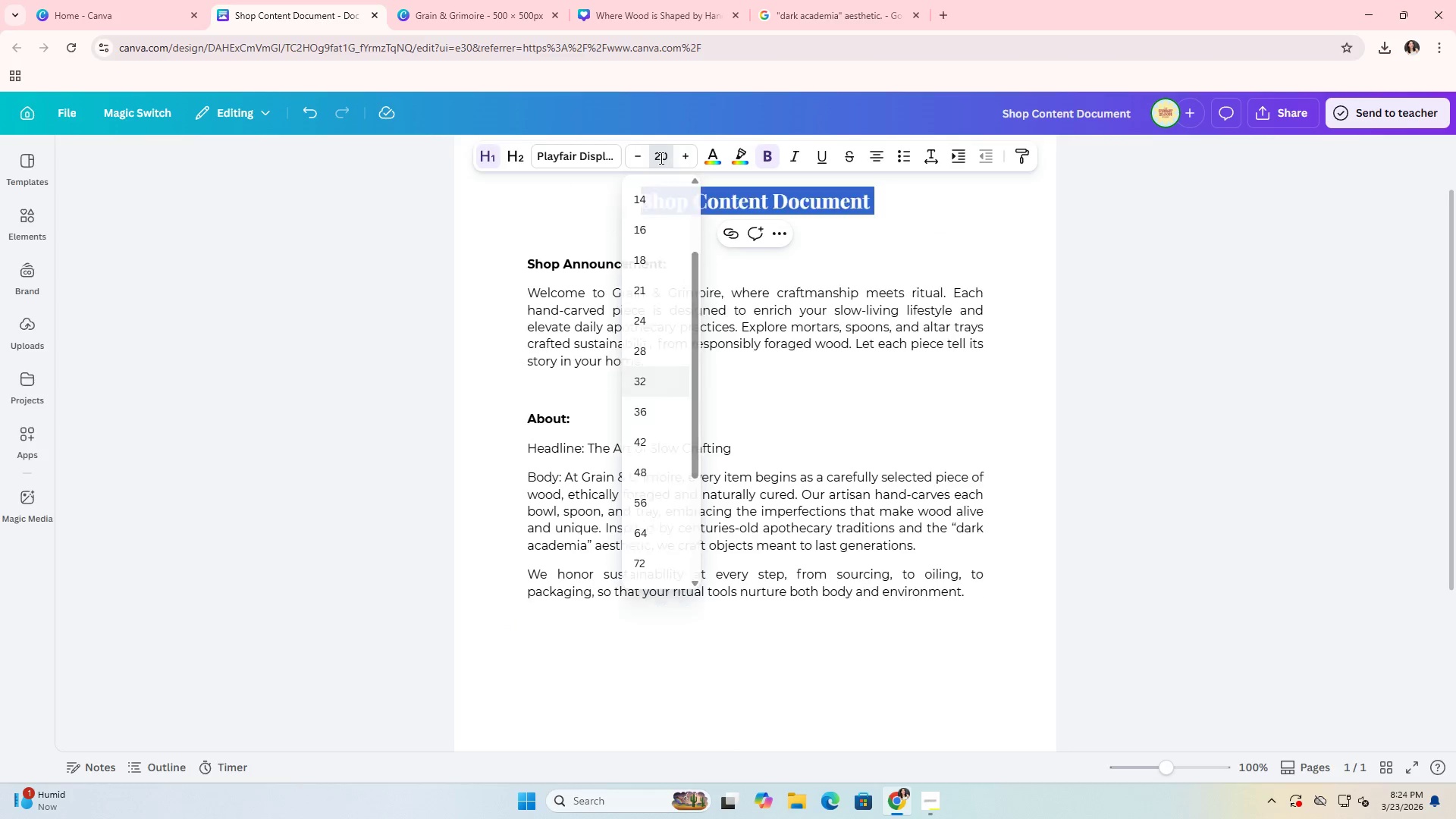 
key(Enter)
 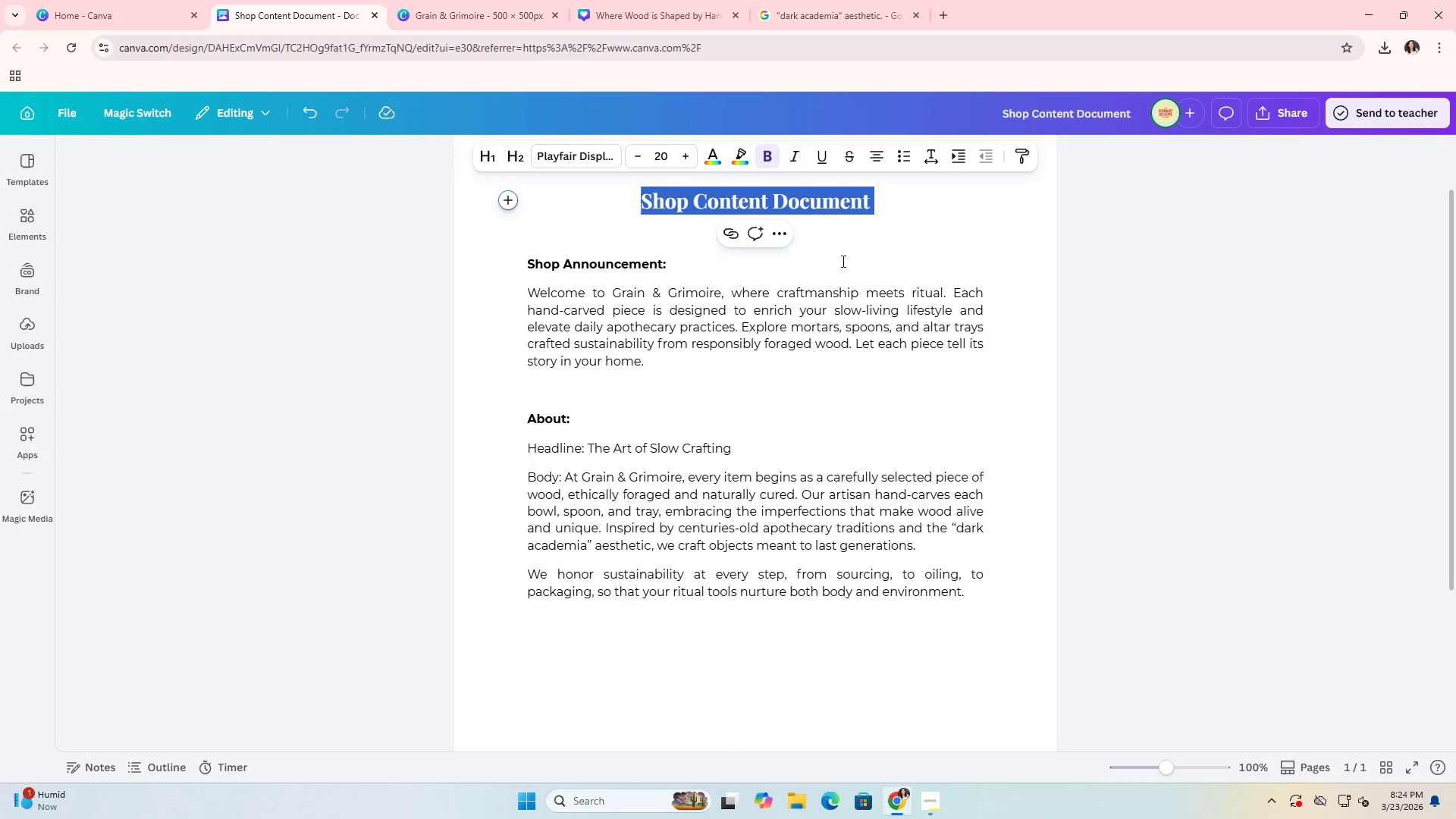 
left_click([844, 439])
 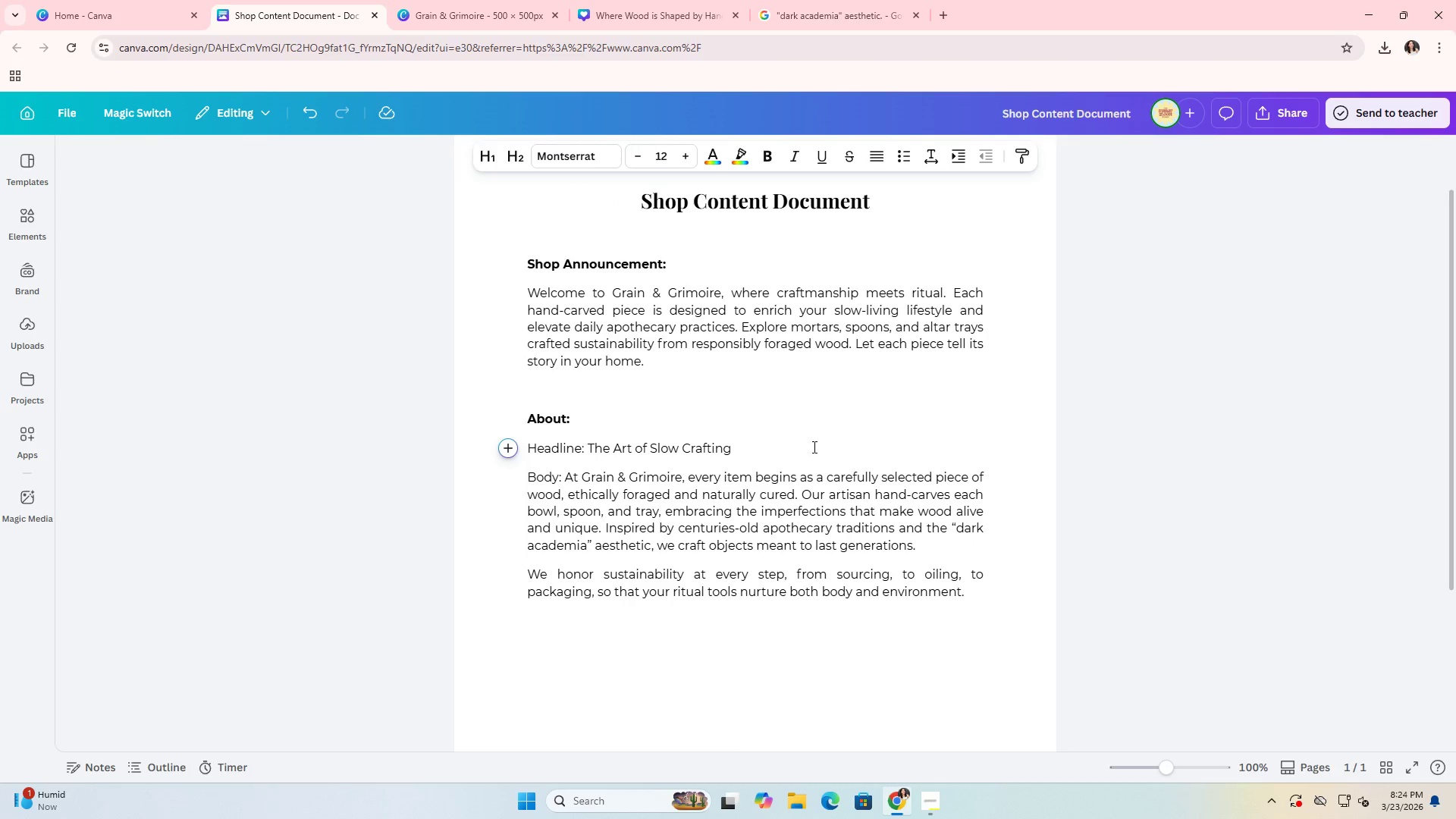 
scroll: coordinate [813, 455], scroll_direction: down, amount: 2.0
 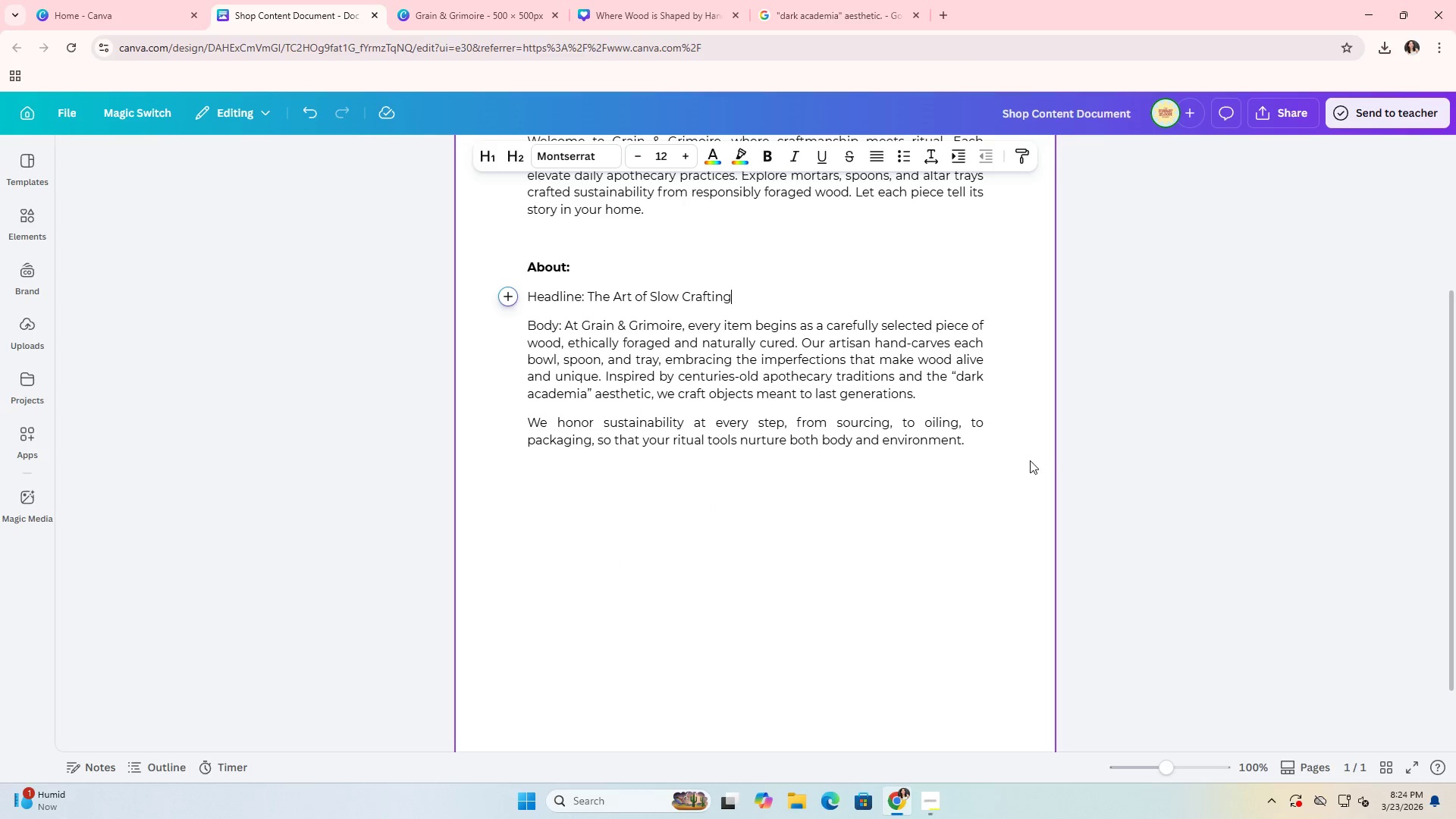 
left_click([1001, 444])
 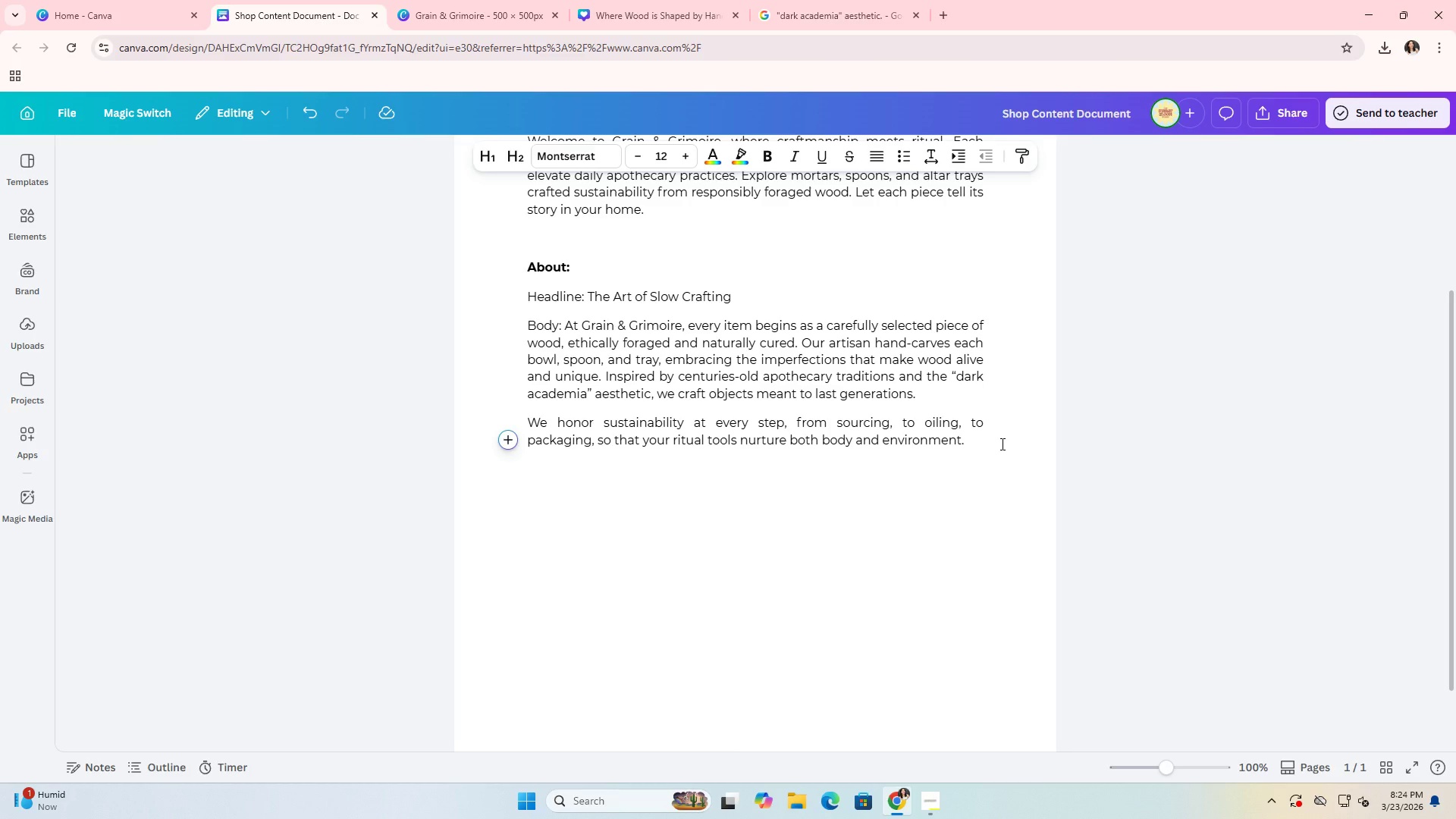 
key(Enter)
 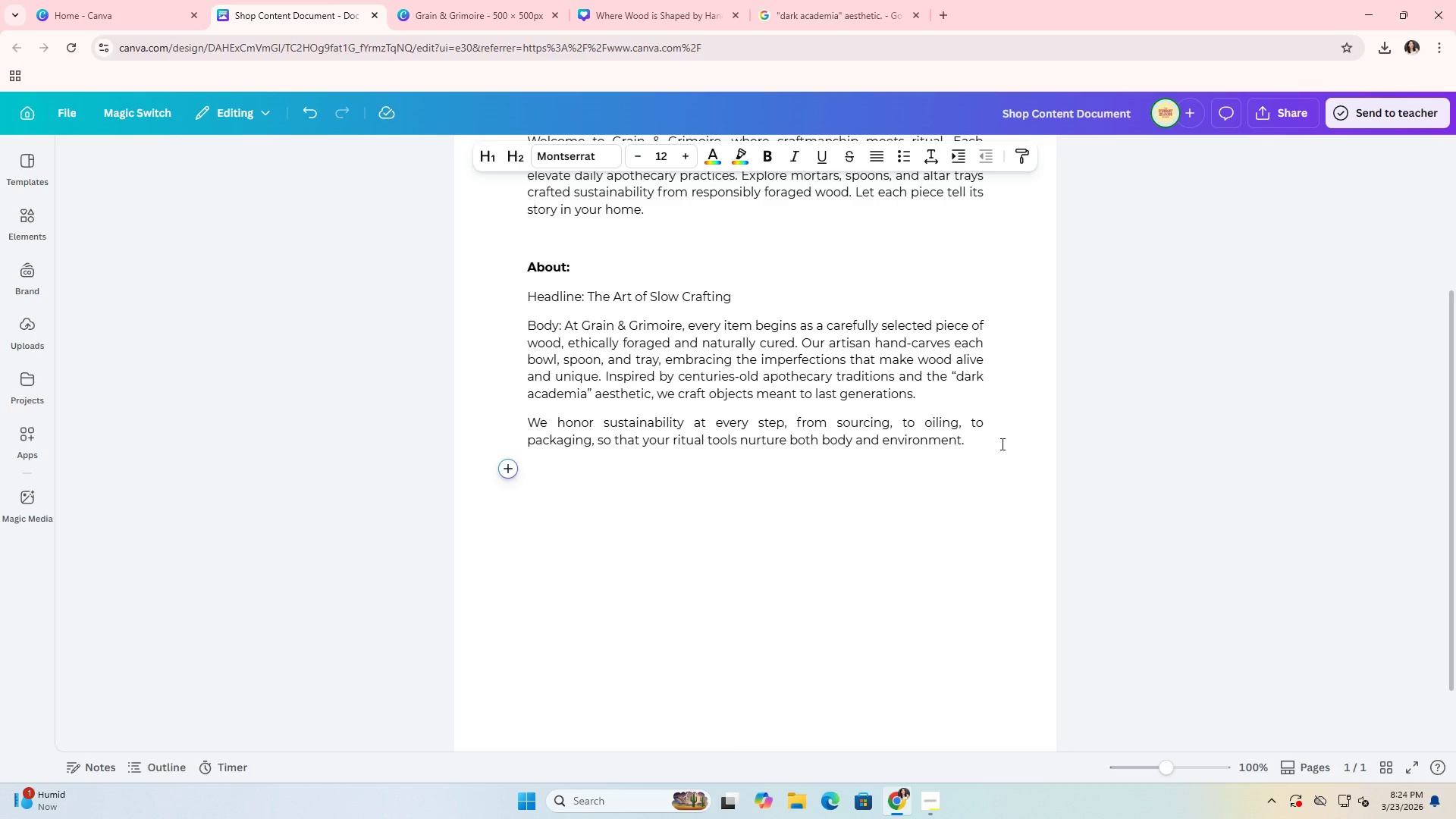 
key(Enter)
 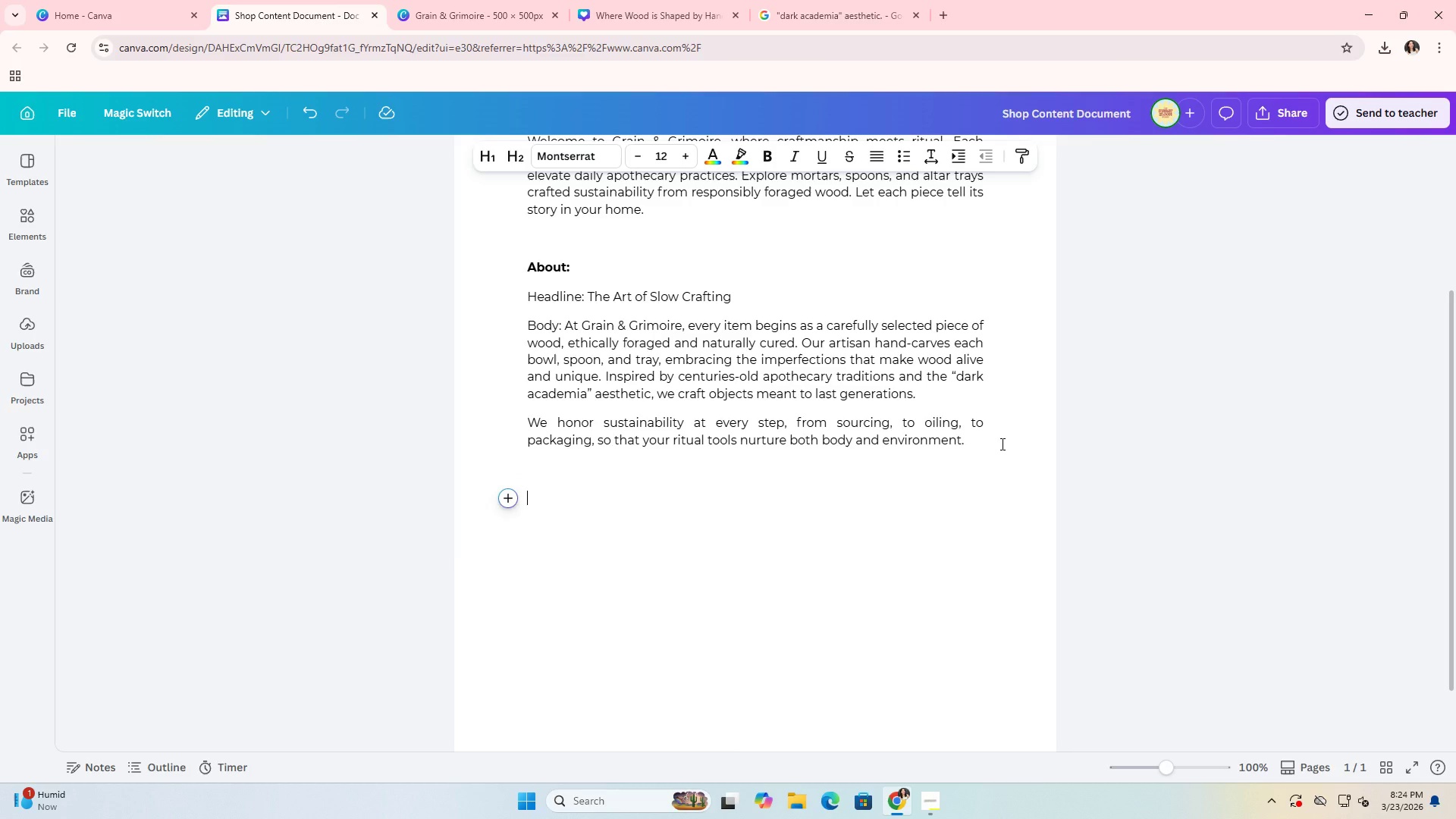 
key(Alt+AltLeft)
 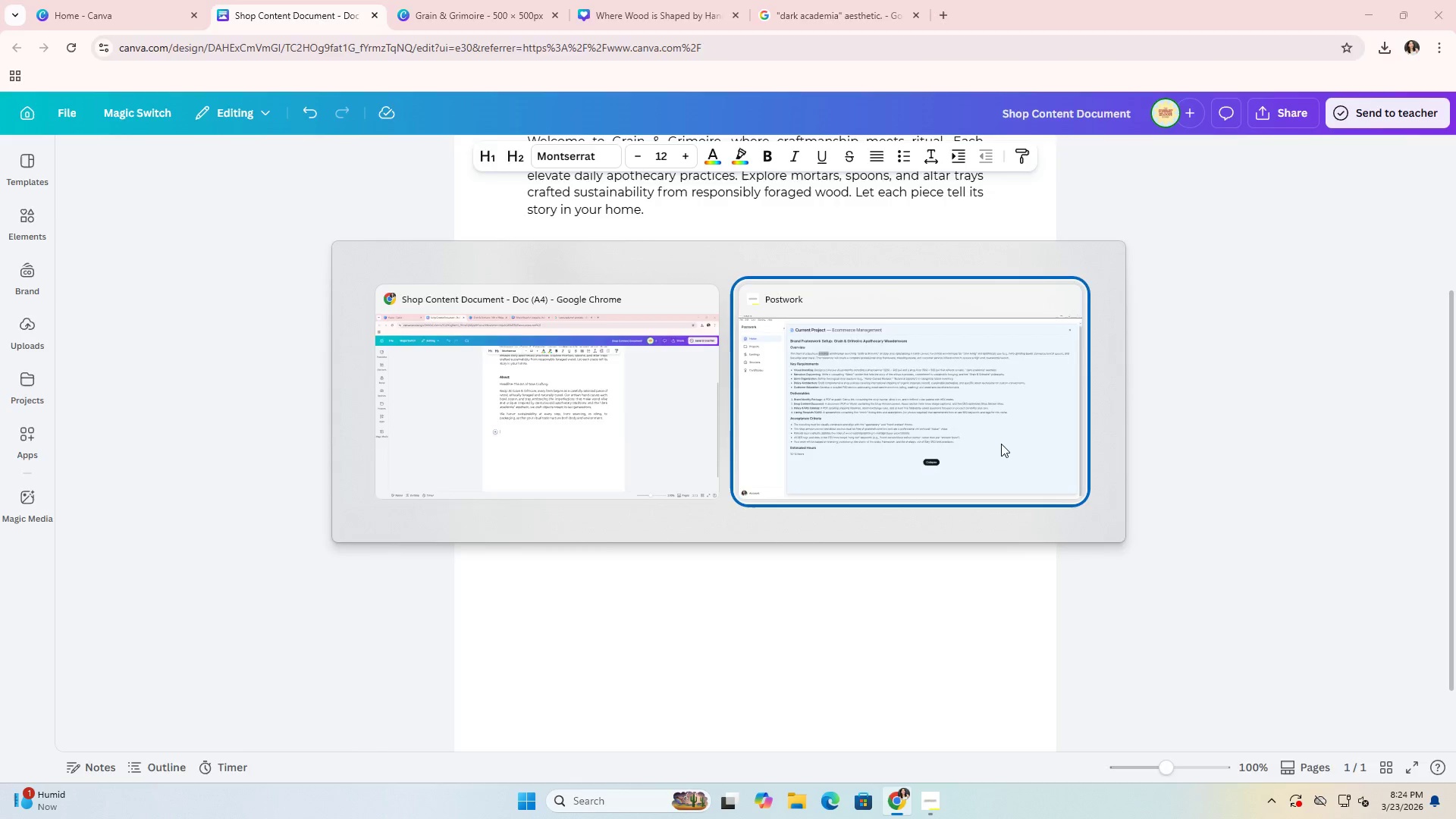 
key(Alt+Tab)